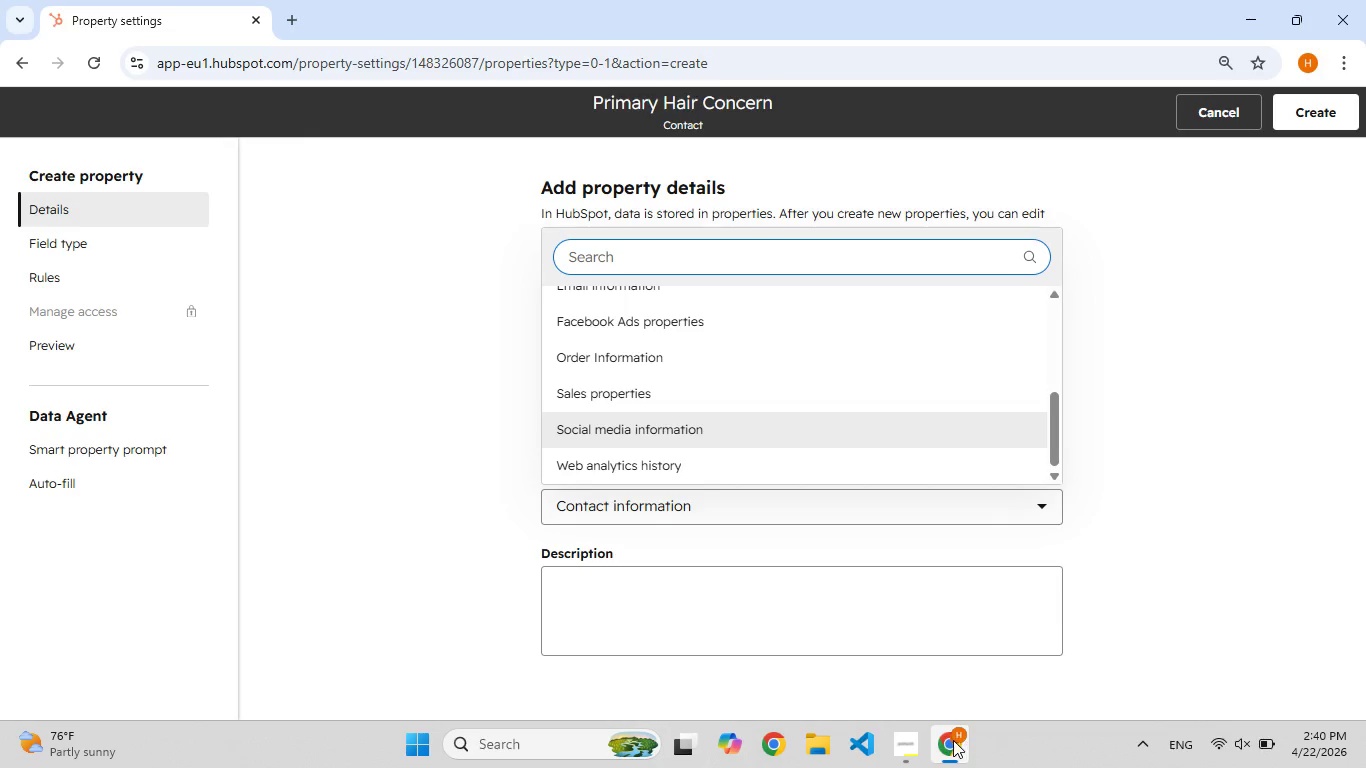 
left_click([911, 742])